 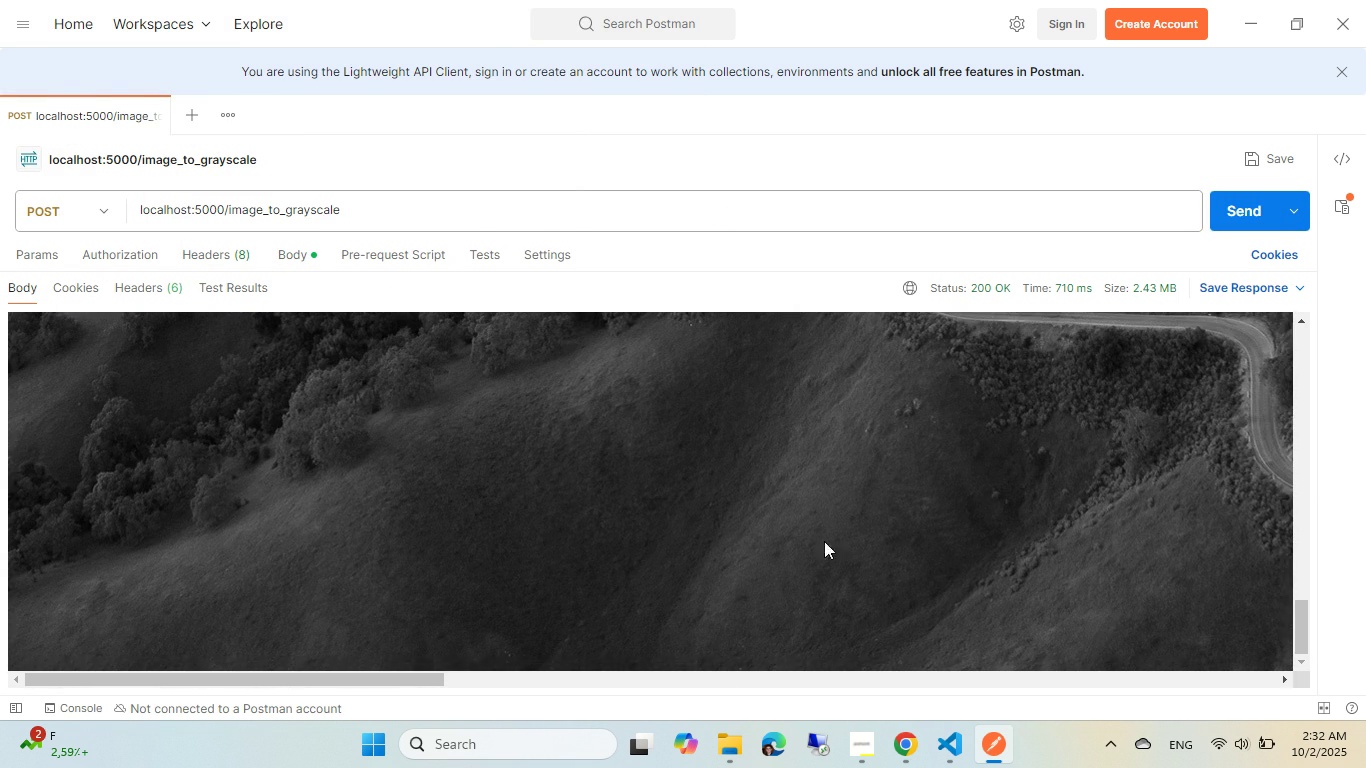 
left_click([963, 767])
 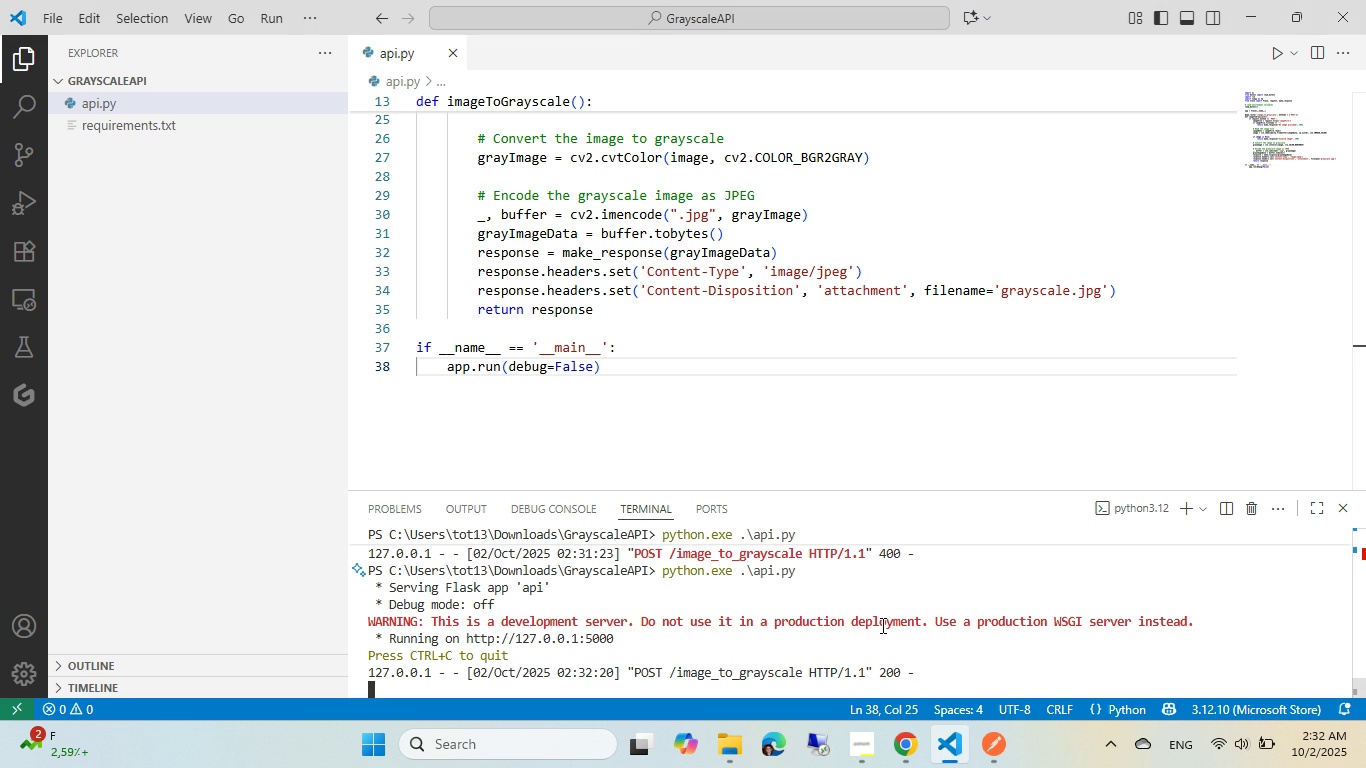 
left_click([881, 625])
 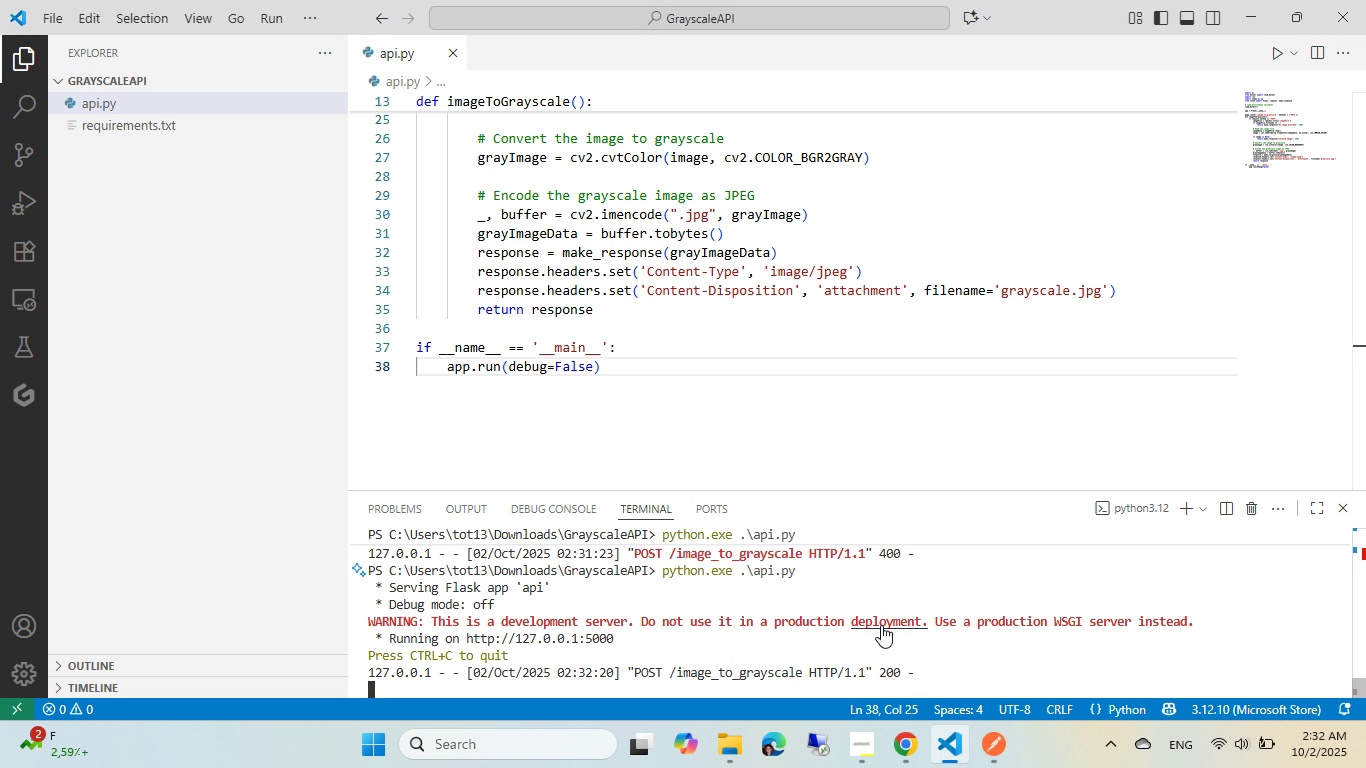 
key(Control+ControlLeft)
 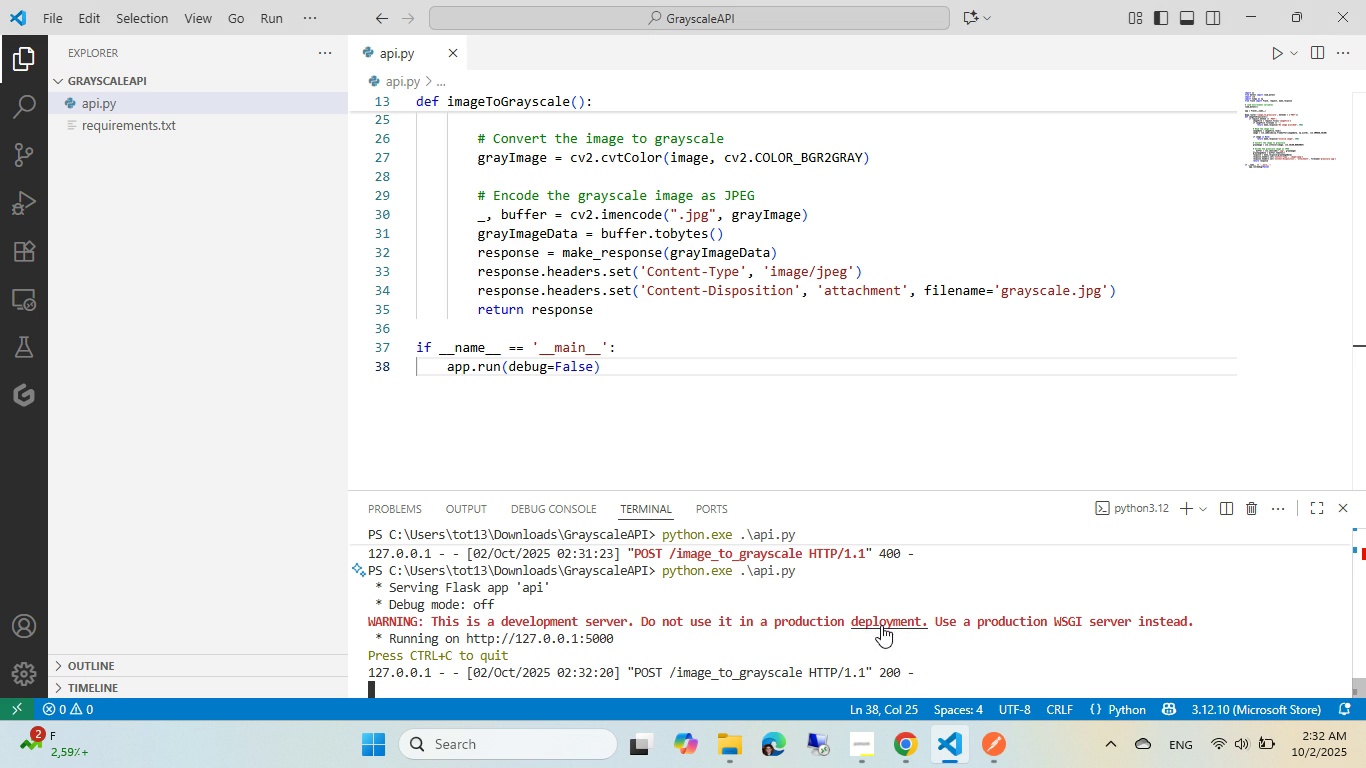 
key(Control+C)